 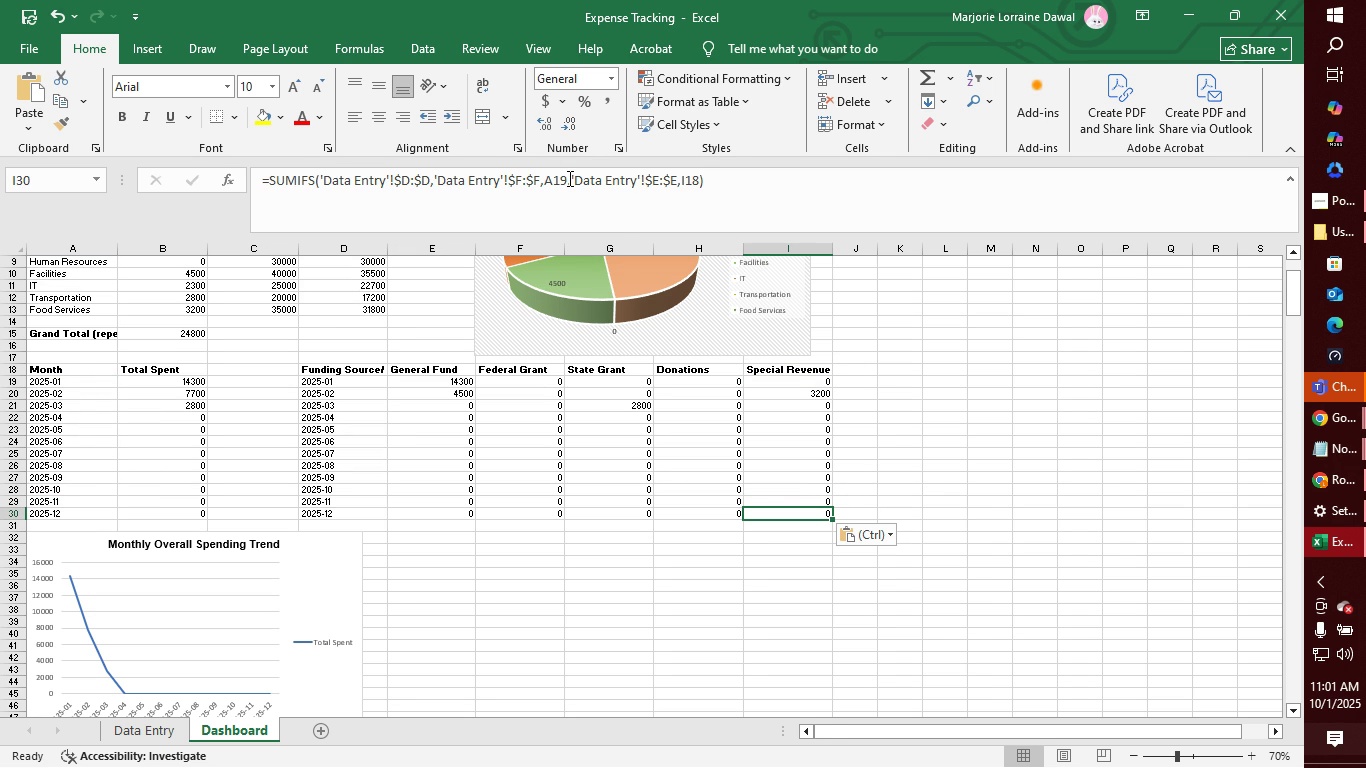 
left_click([572, 178])
 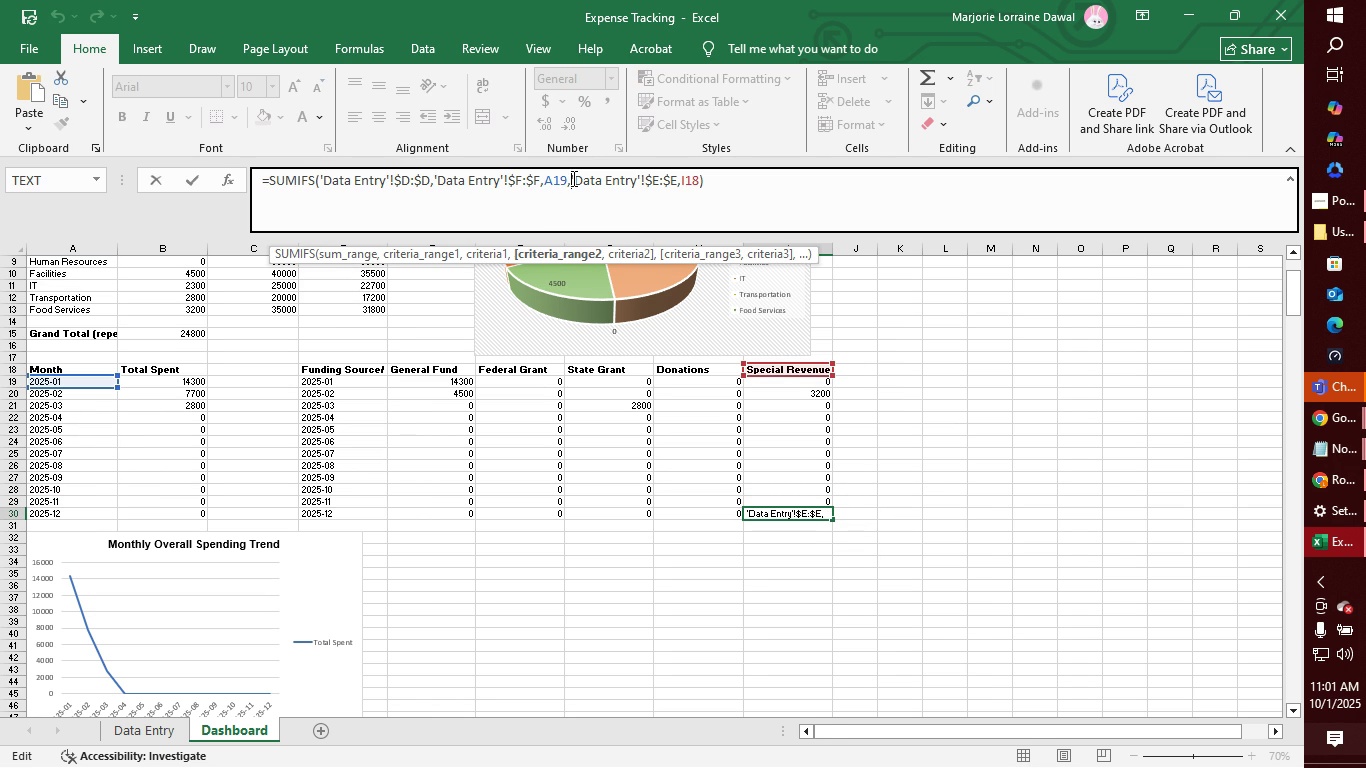 
key(ArrowLeft)
 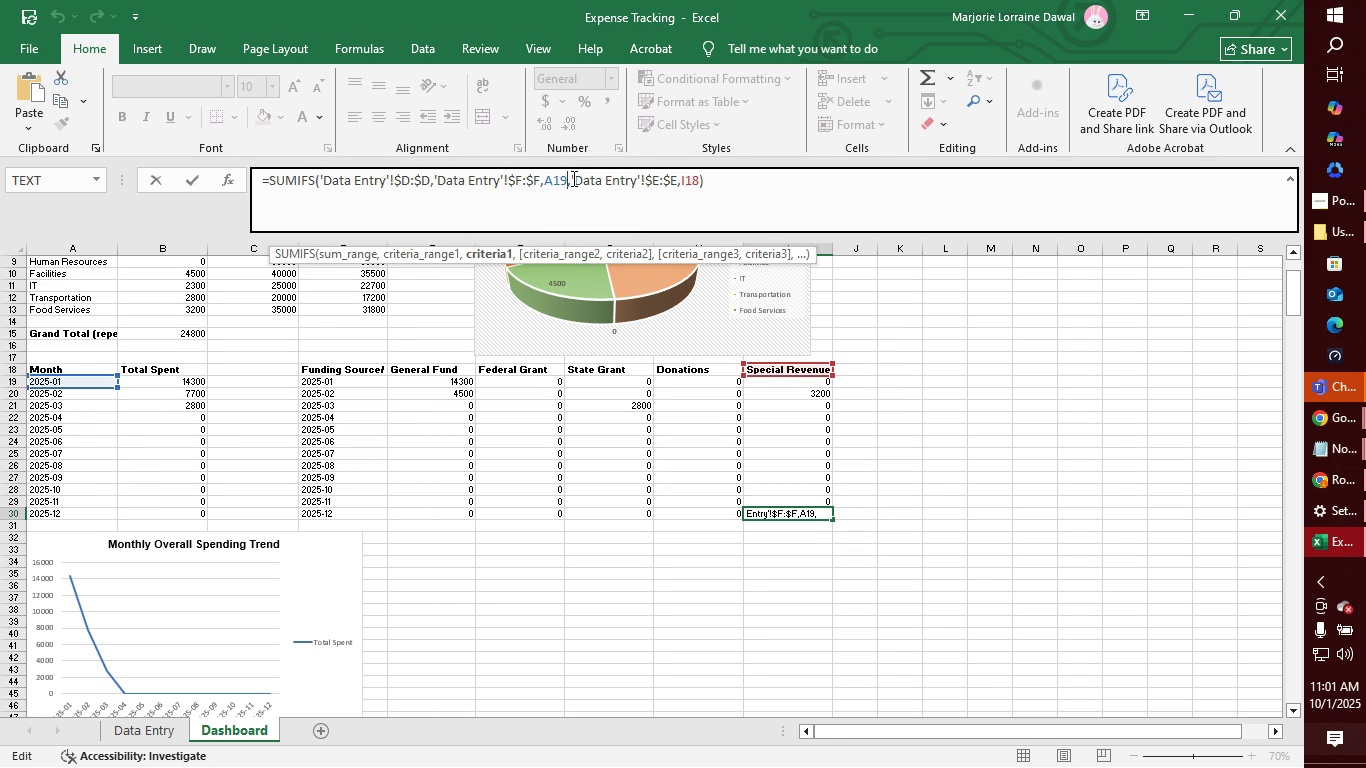 
key(ArrowLeft)
 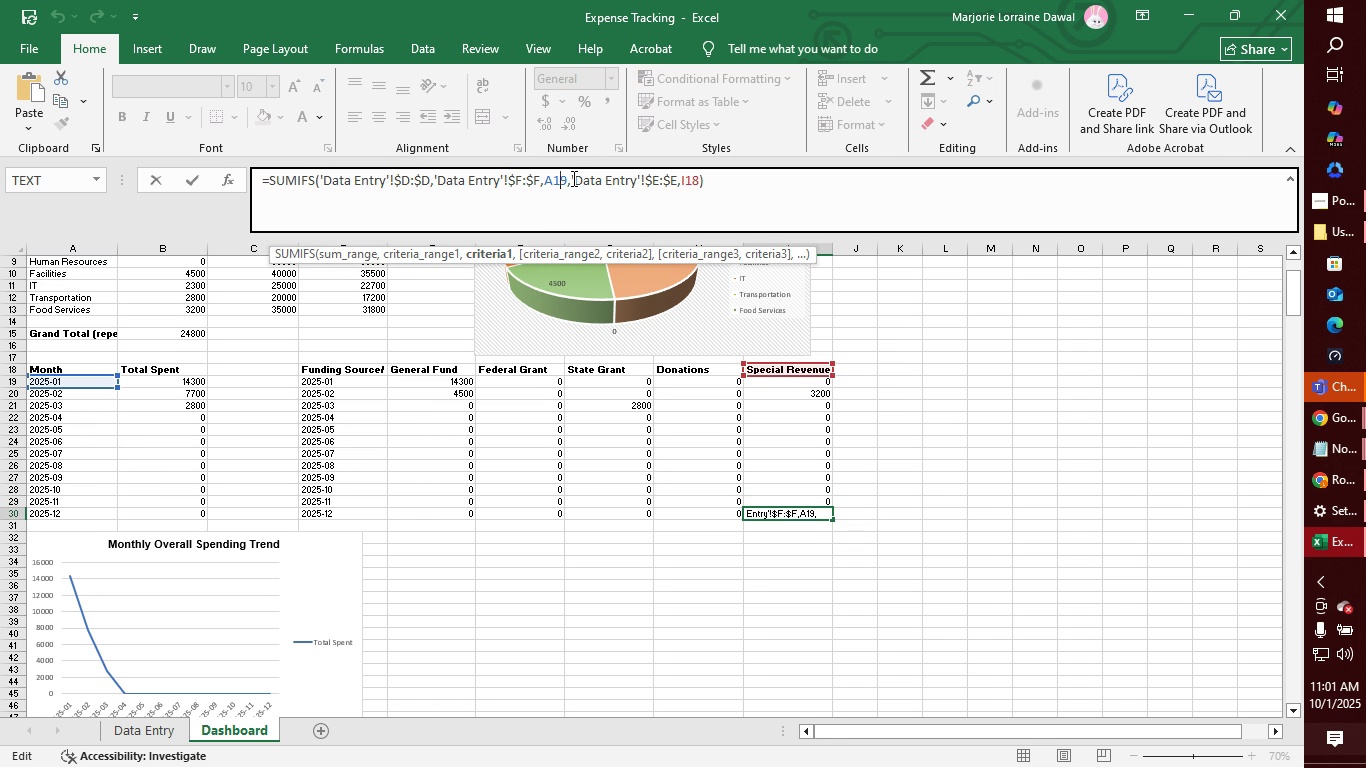 
key(ArrowRight)
 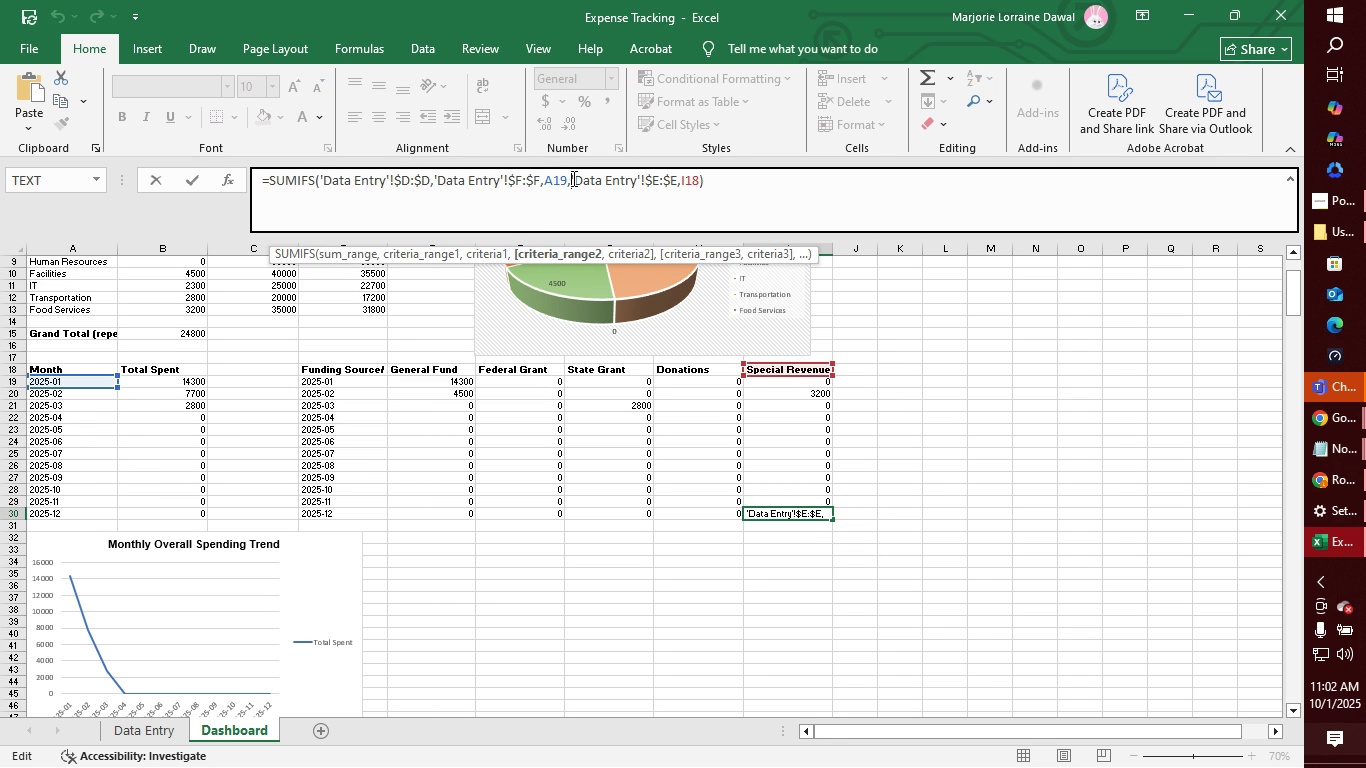 
key(ArrowRight)
 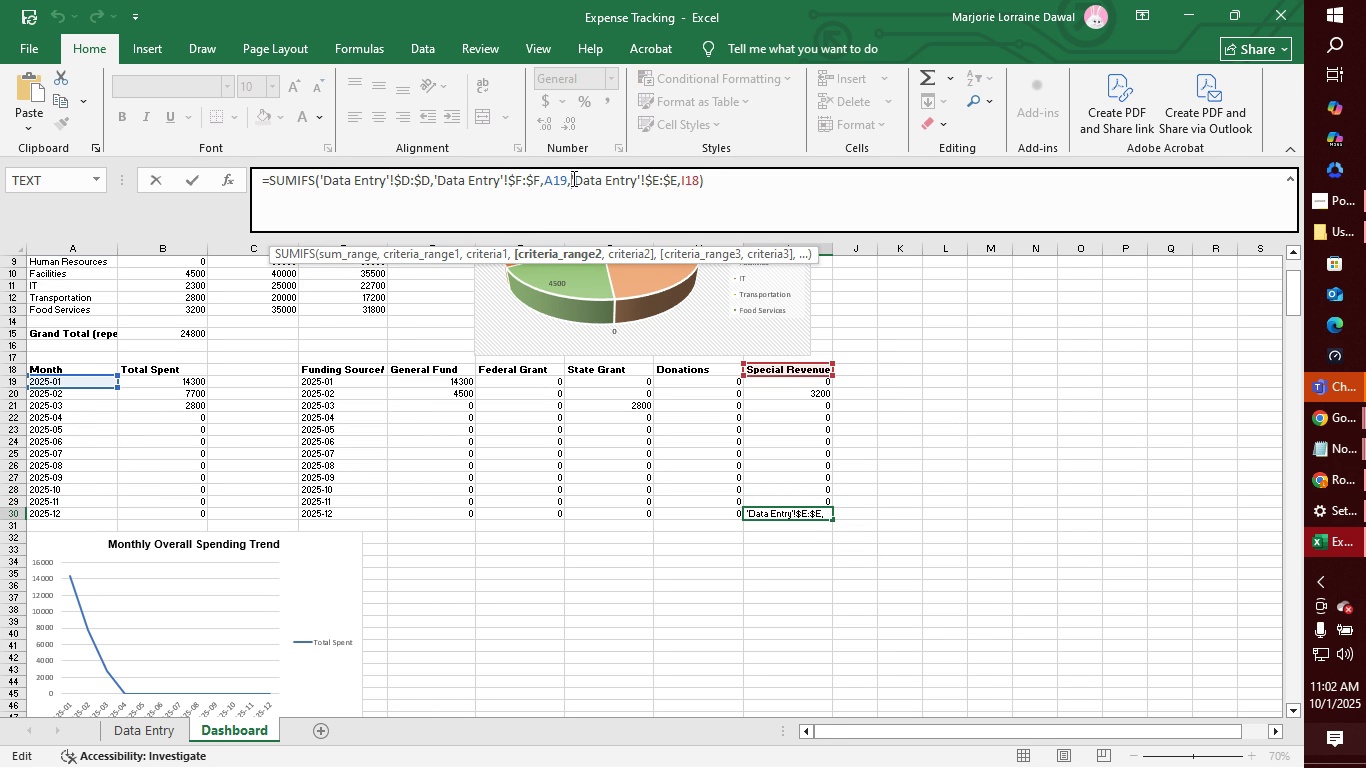 
key(ArrowDown)
 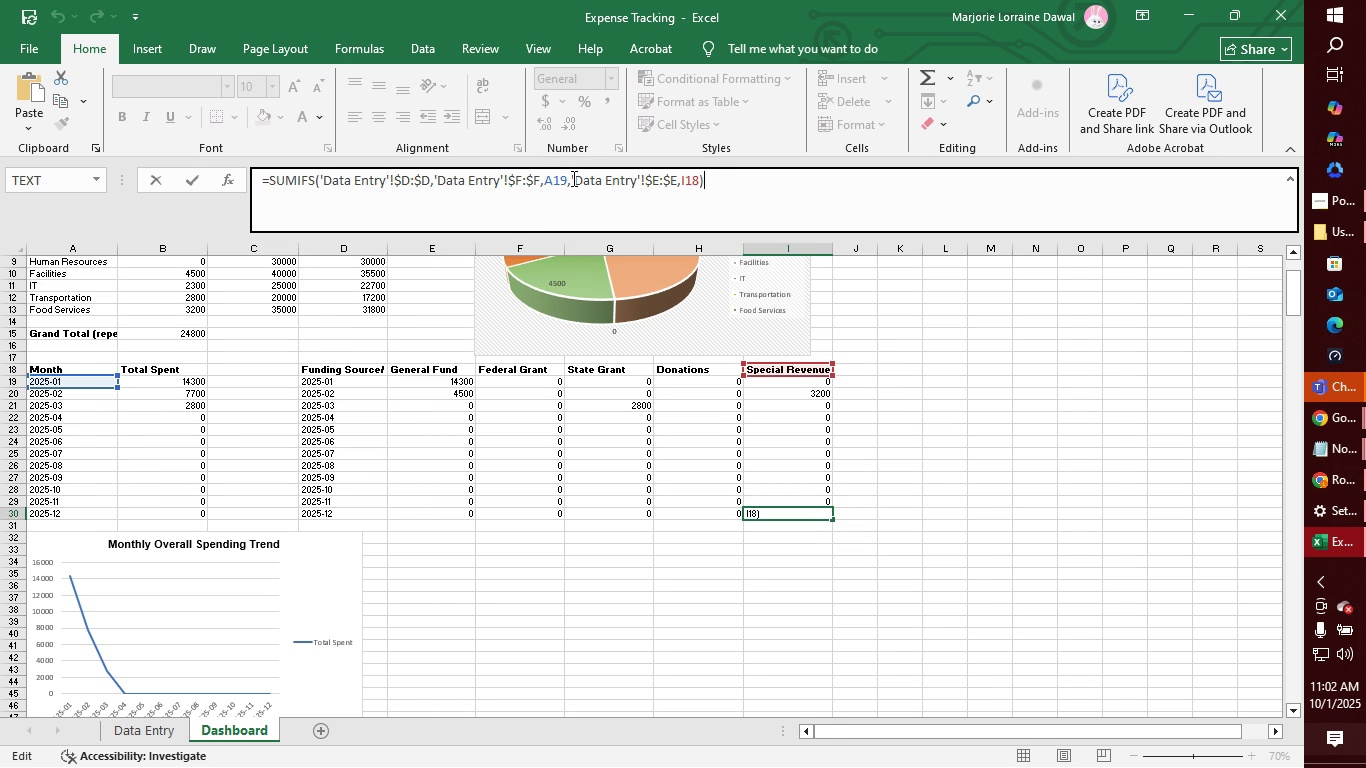 
key(ArrowDown)
 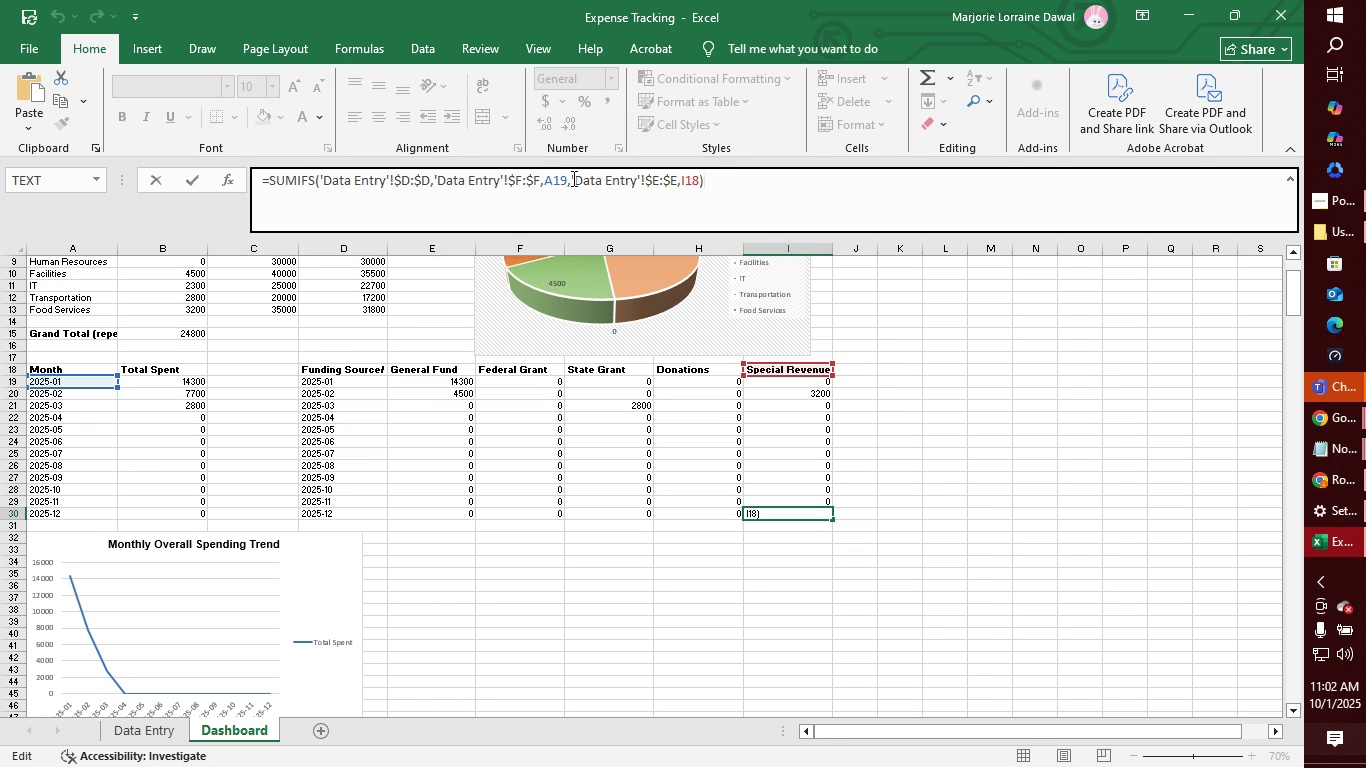 
key(ArrowLeft)
 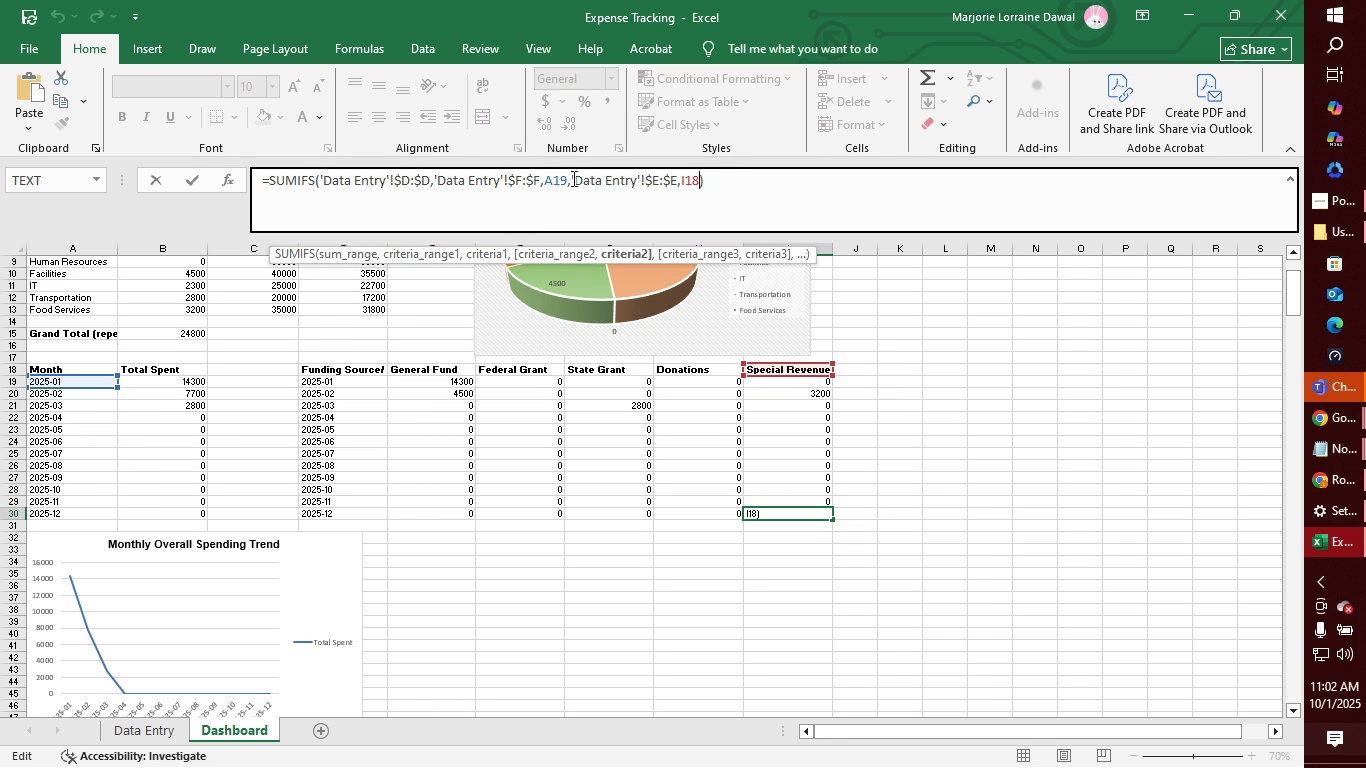 
key(ArrowLeft)